 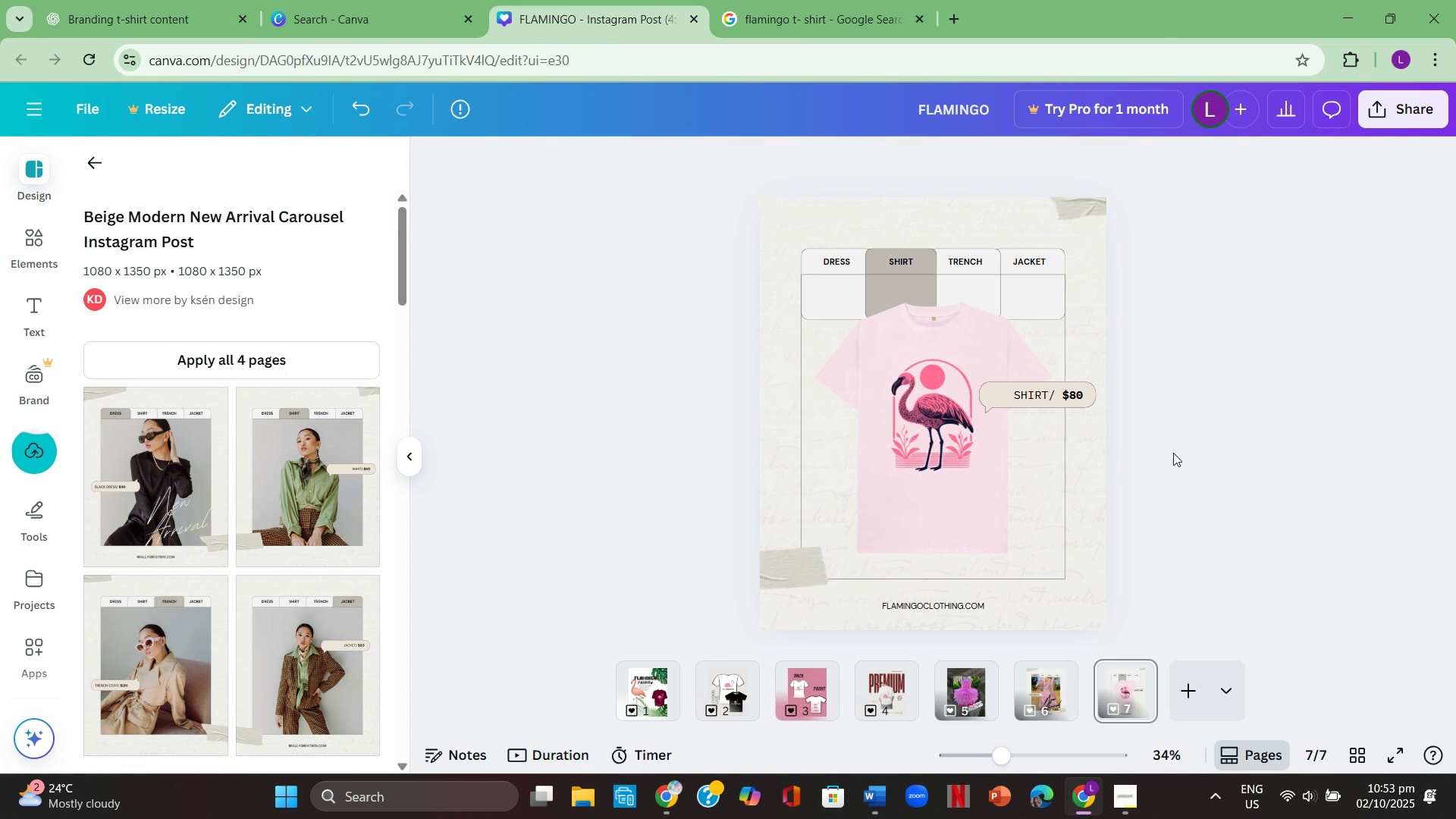 
left_click([1198, 446])
 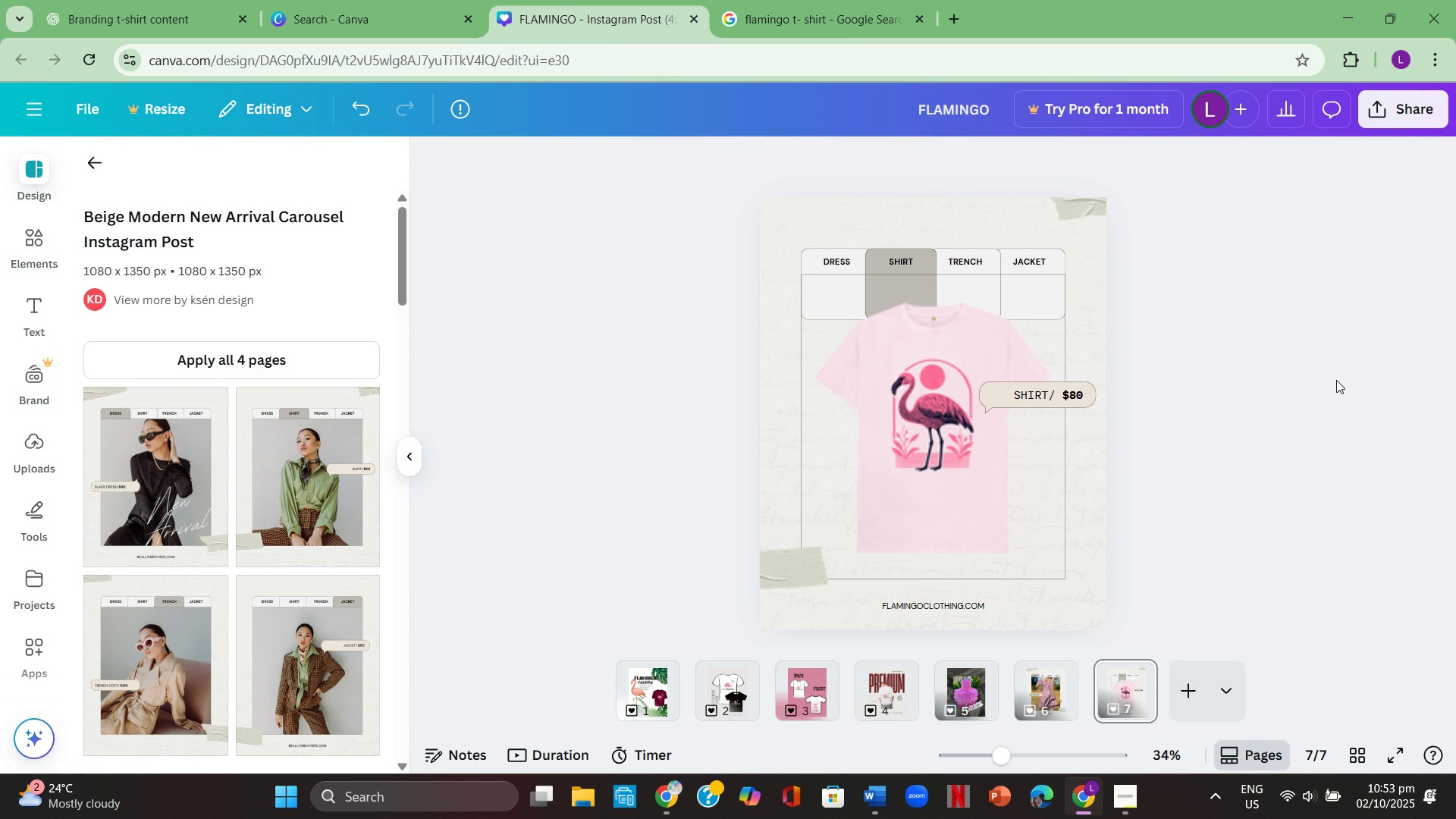 
left_click([1336, 380])
 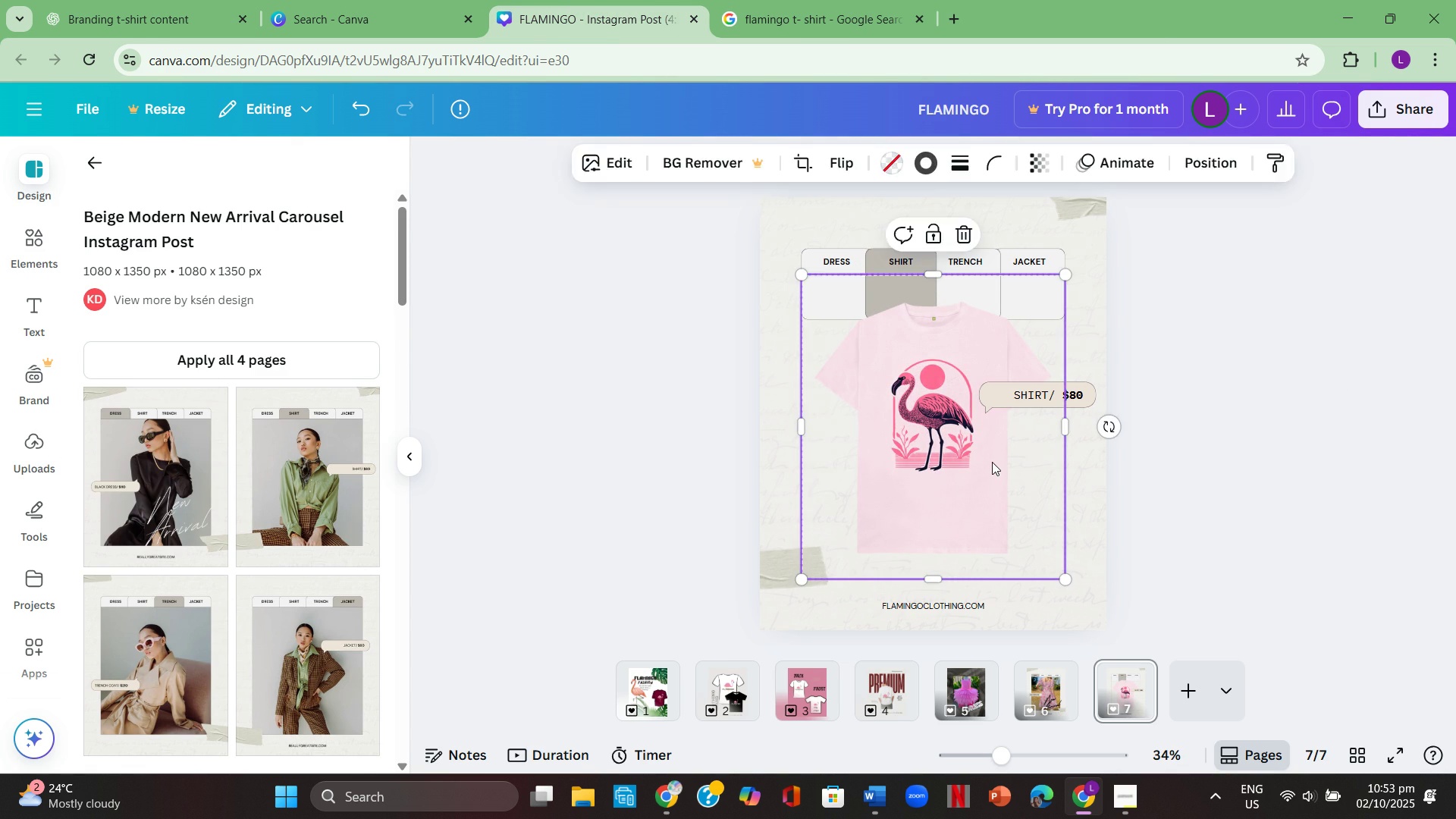 
double_click([1218, 422])
 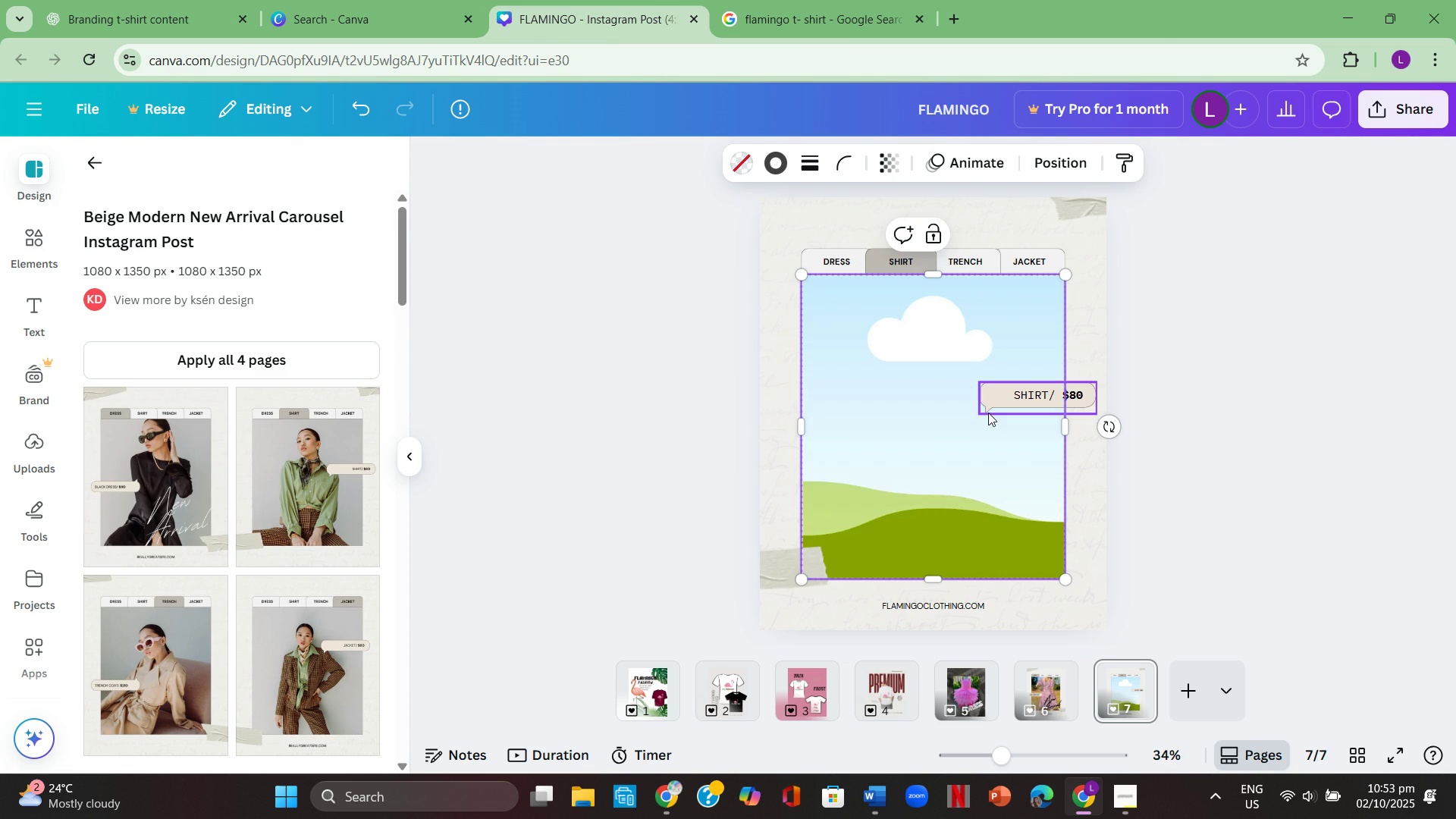 
key(Backspace)
 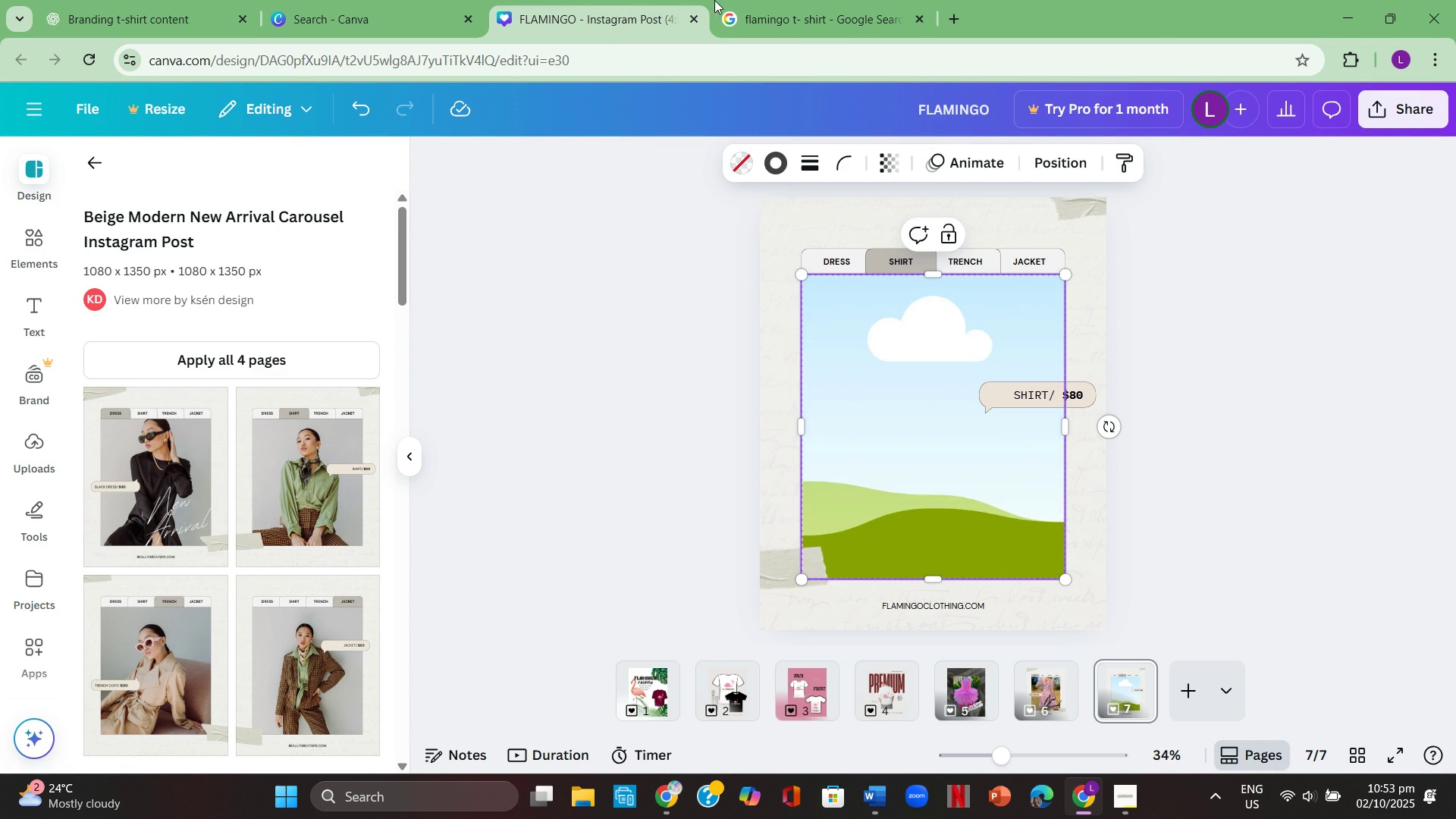 
left_click([823, 0])
 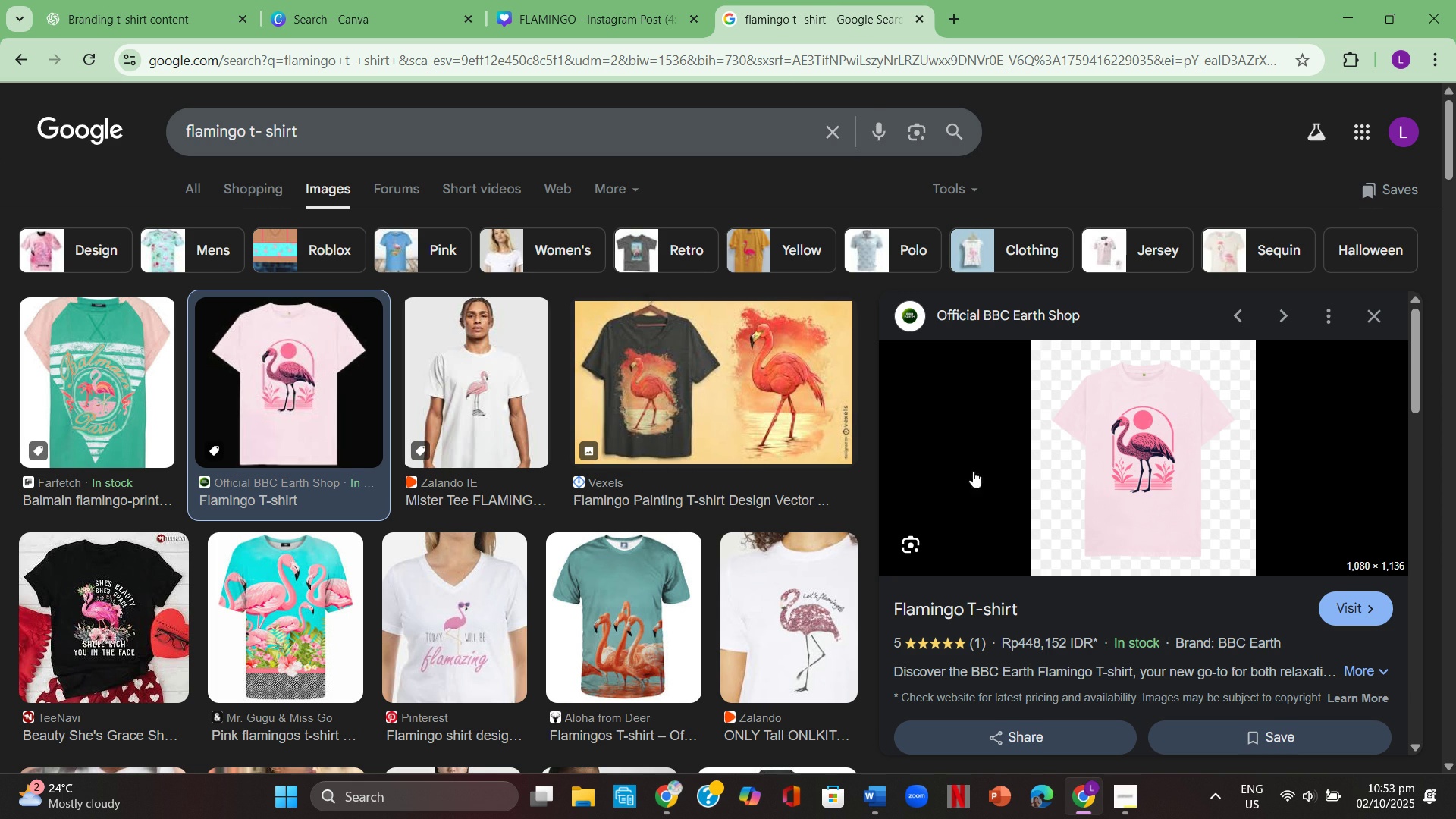 
scroll: coordinate [1232, 493], scroll_direction: down, amount: 8.0
 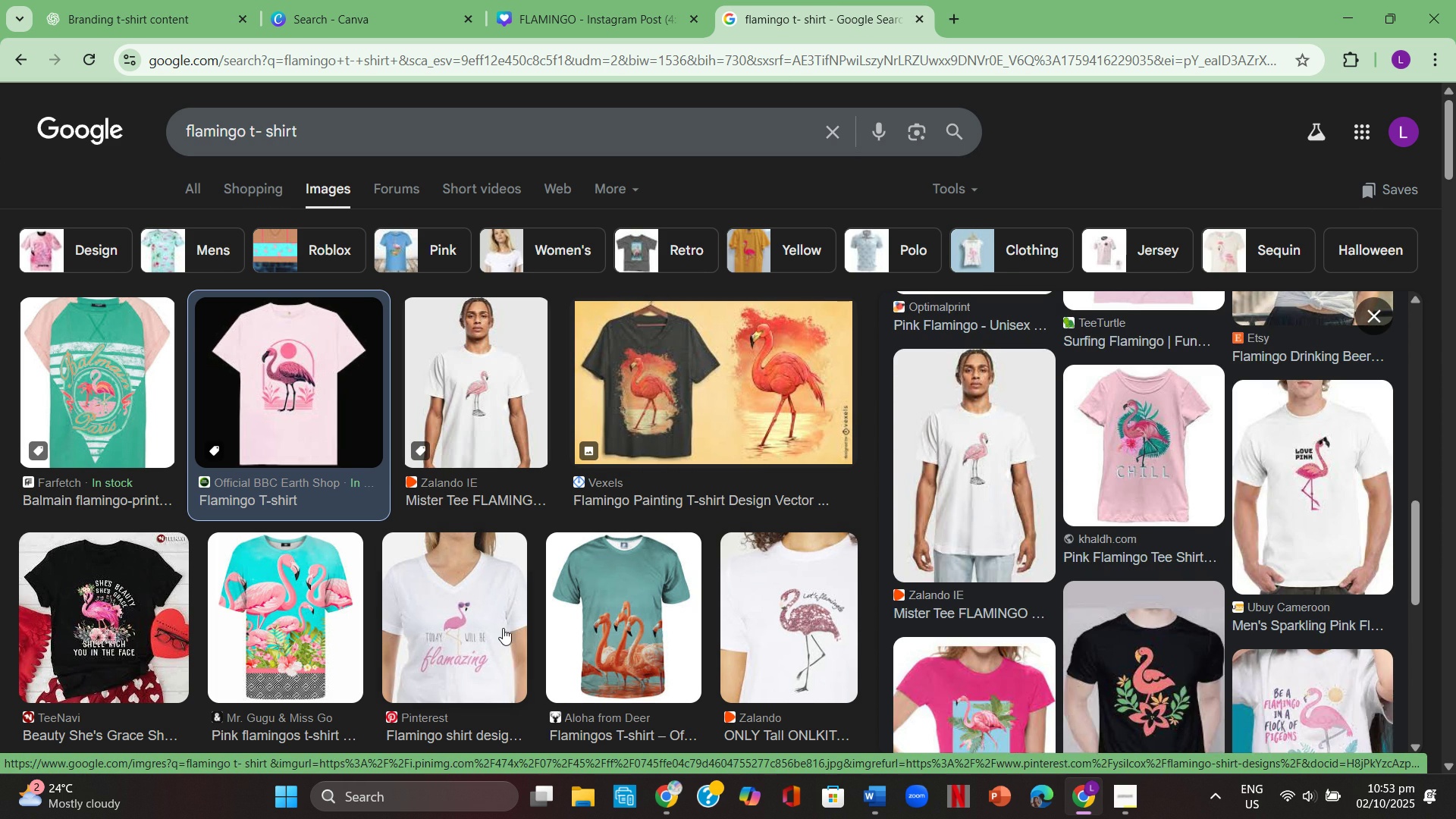 
left_click([495, 628])
 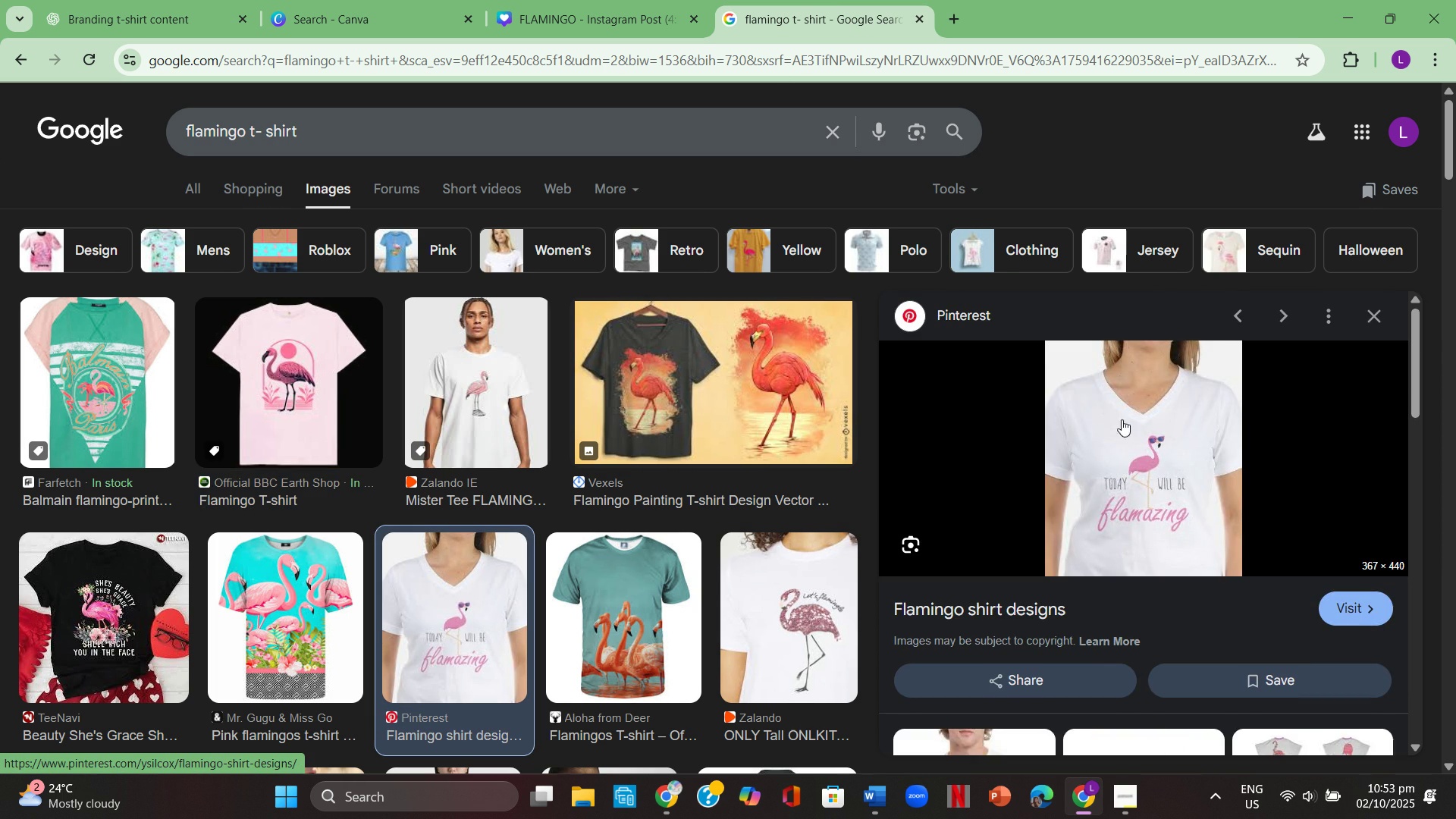 
scroll: coordinate [1232, 445], scroll_direction: down, amount: 4.0
 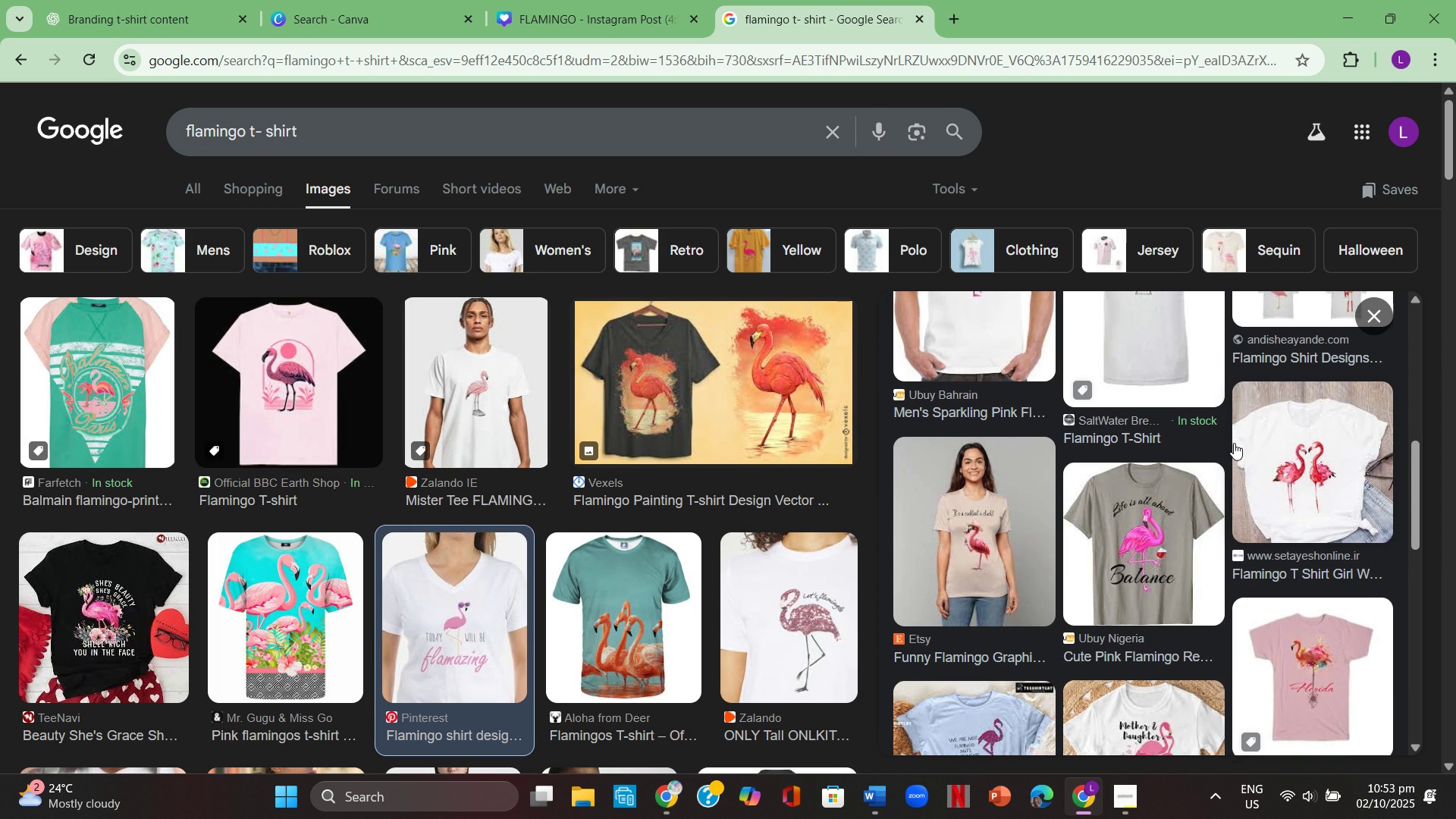 
scroll: coordinate [1234, 443], scroll_direction: up, amount: 5.0
 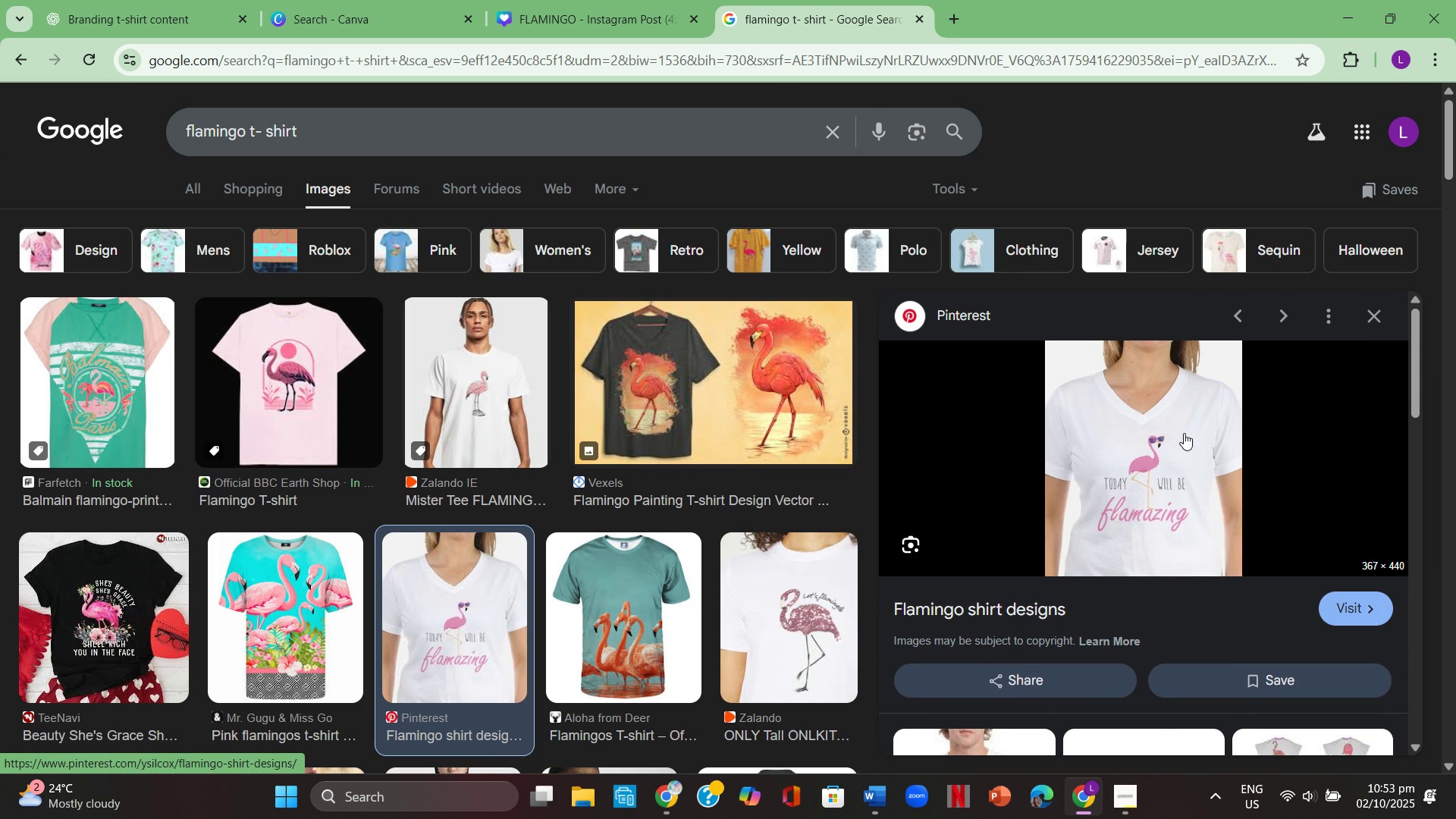 
right_click([1184, 433])
 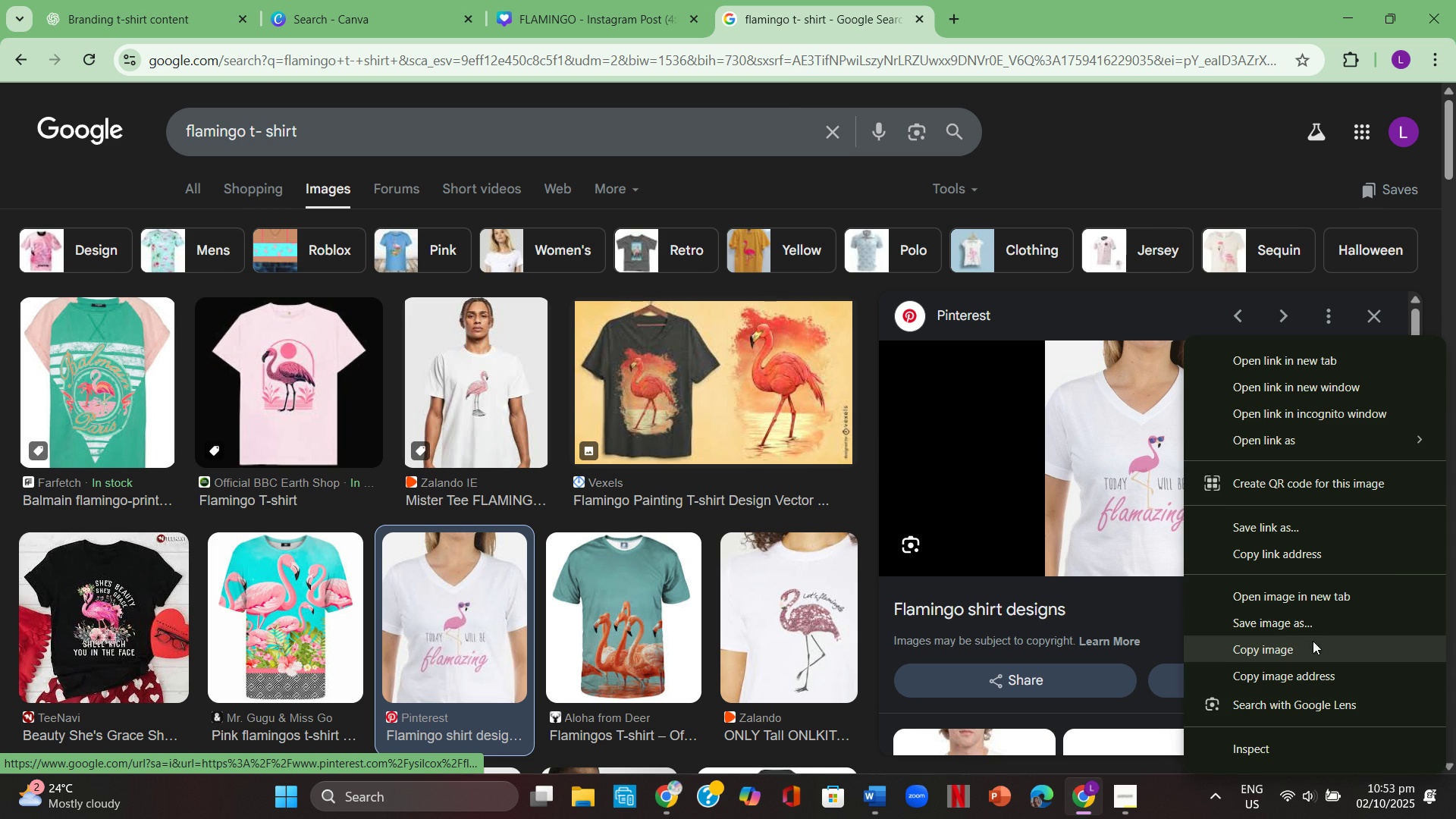 
left_click([1313, 643])
 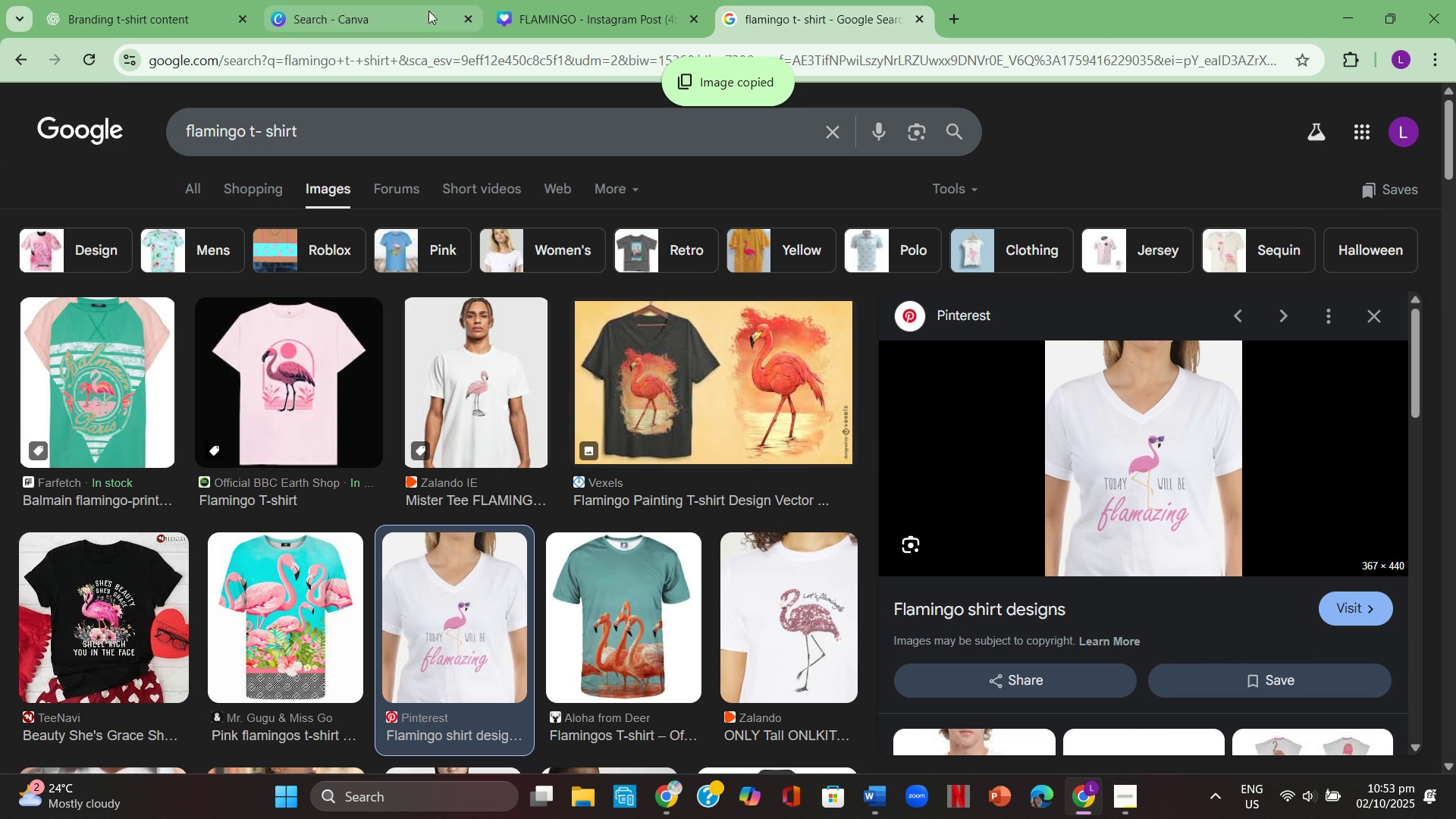 
left_click([585, 0])
 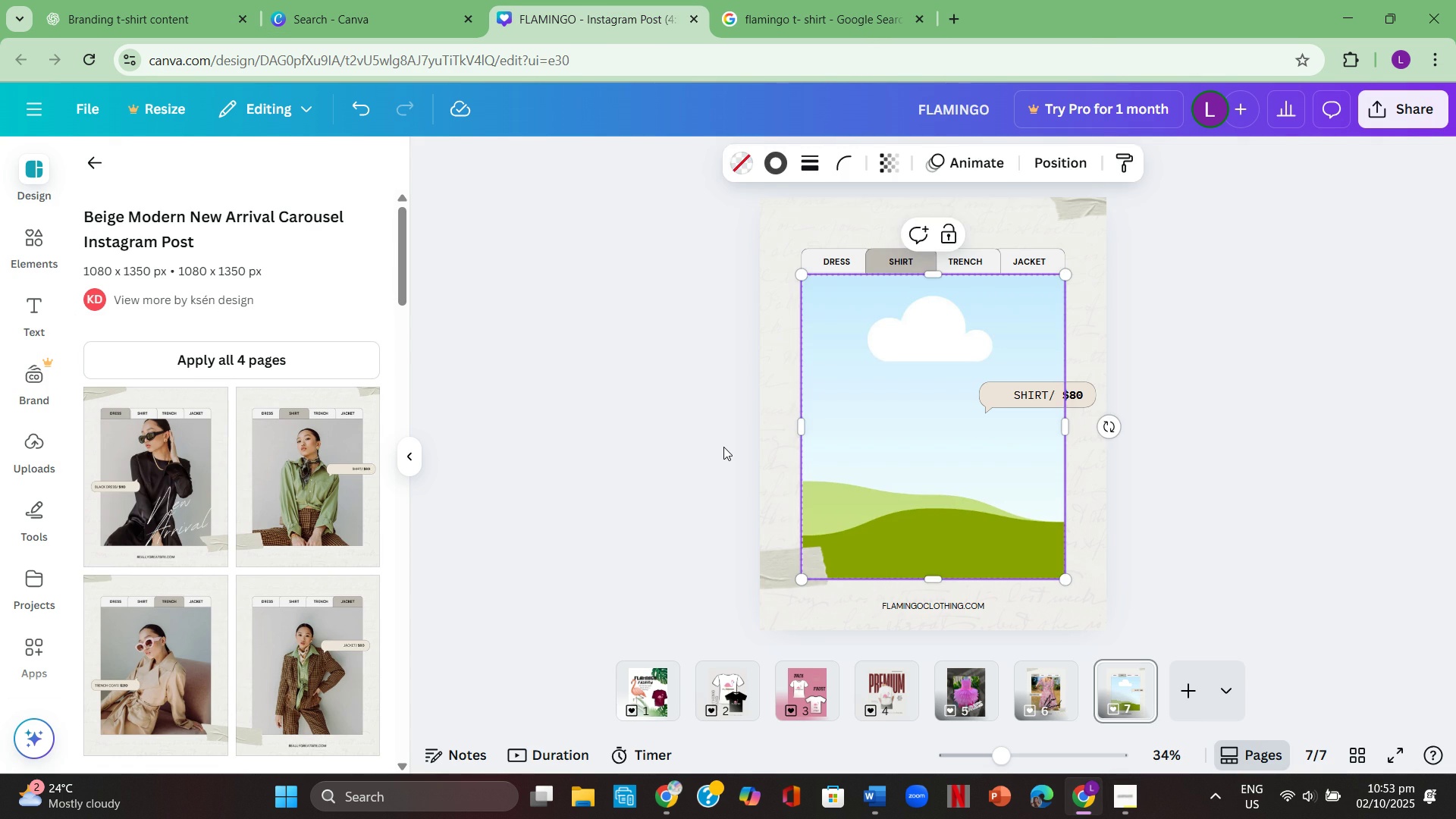 
left_click([723, 447])